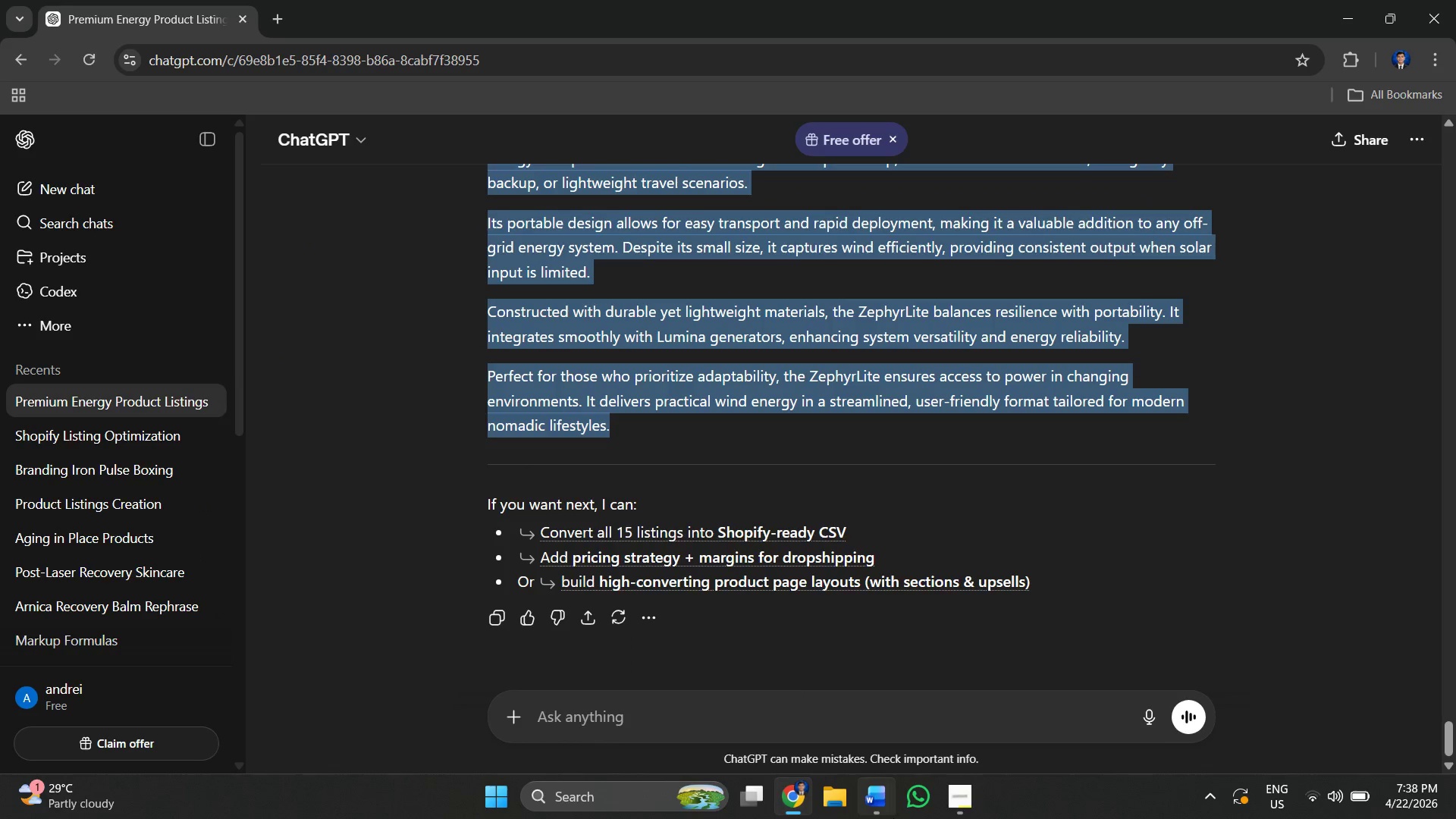 
left_click([871, 812])
 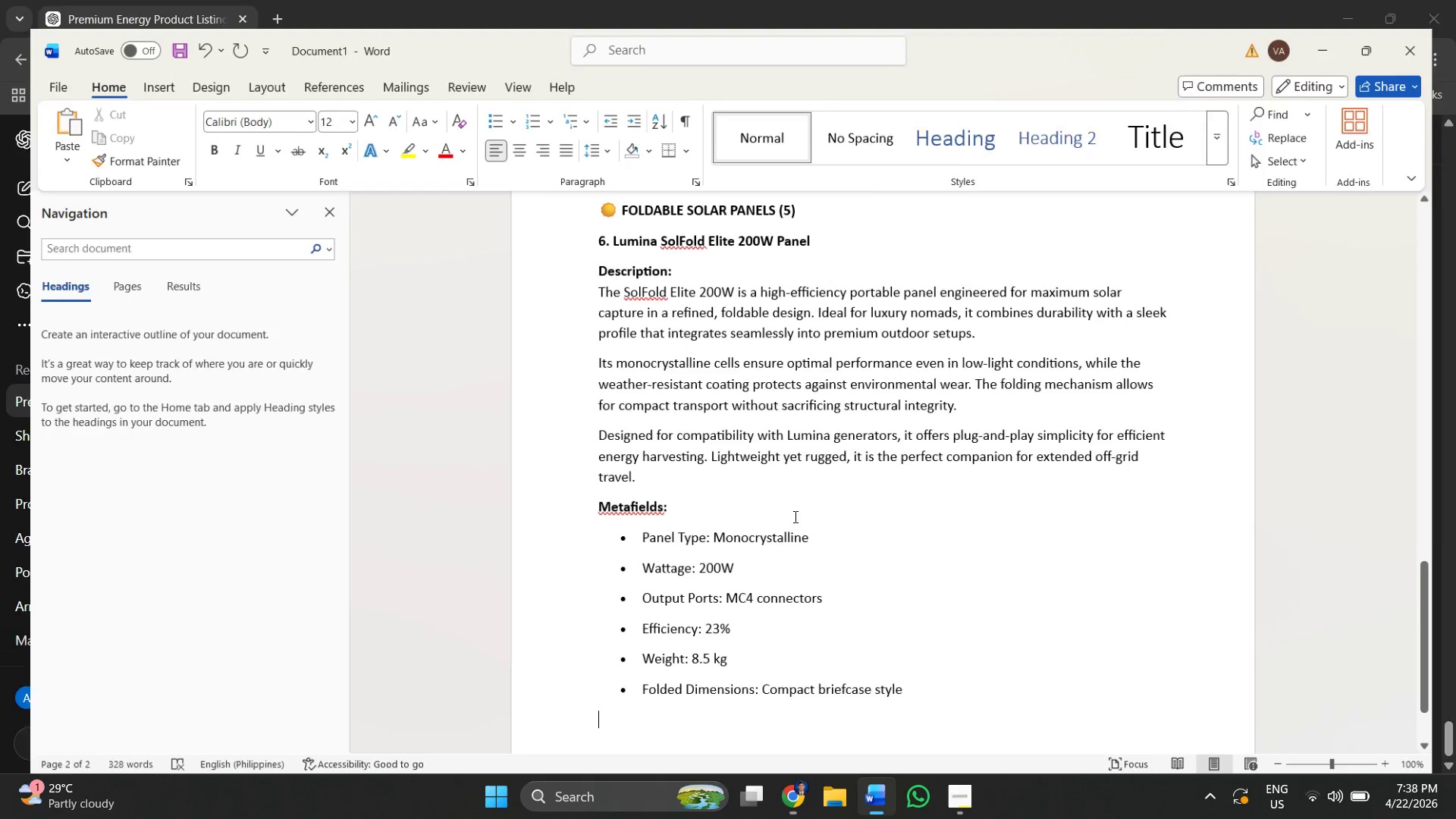 
scroll: coordinate [715, 502], scroll_direction: down, amount: 5.0
 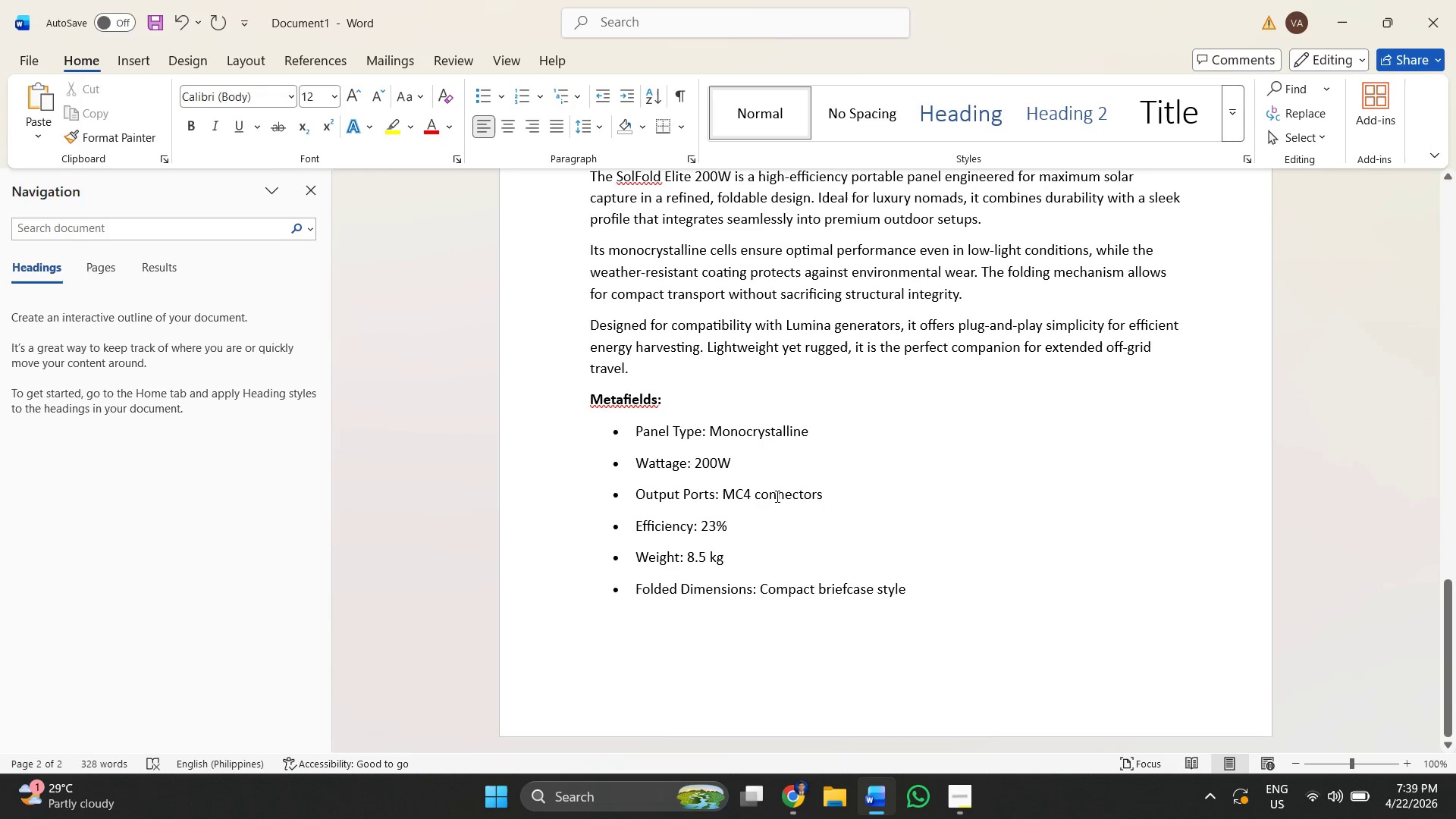 
key(Control+V)
 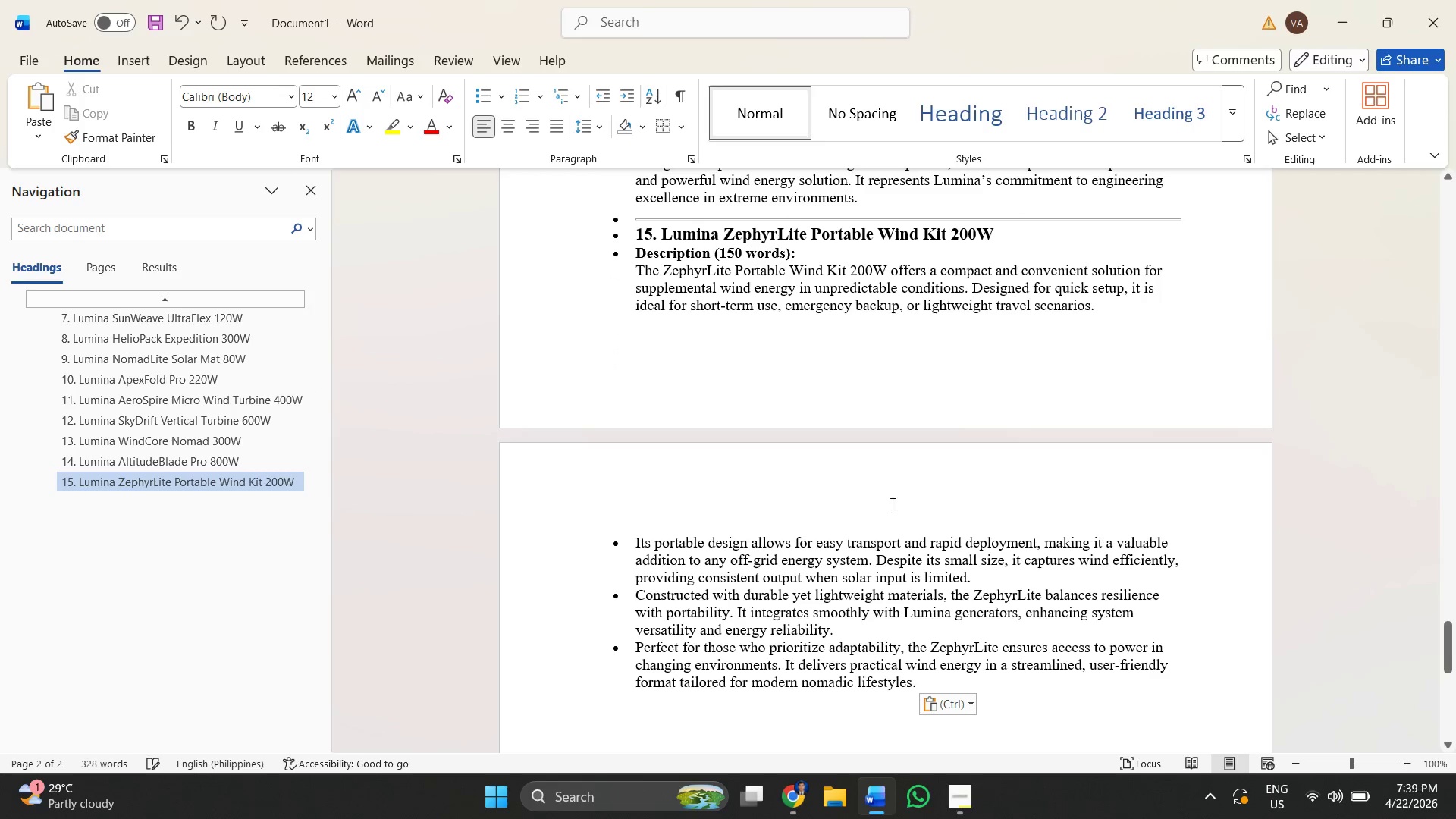 
scroll: coordinate [897, 506], scroll_direction: up, amount: 3.0
 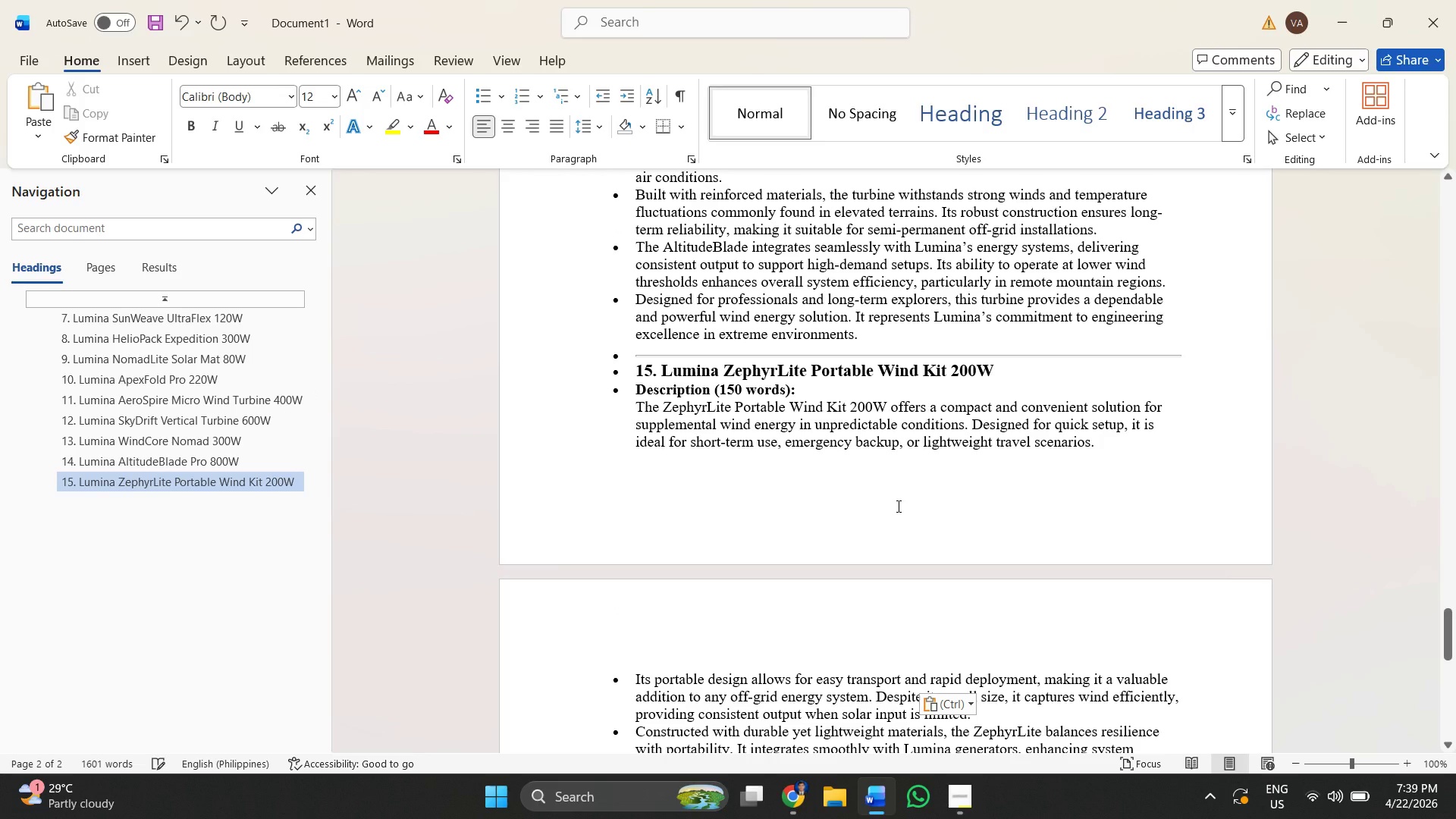 
key(Control+Z)
 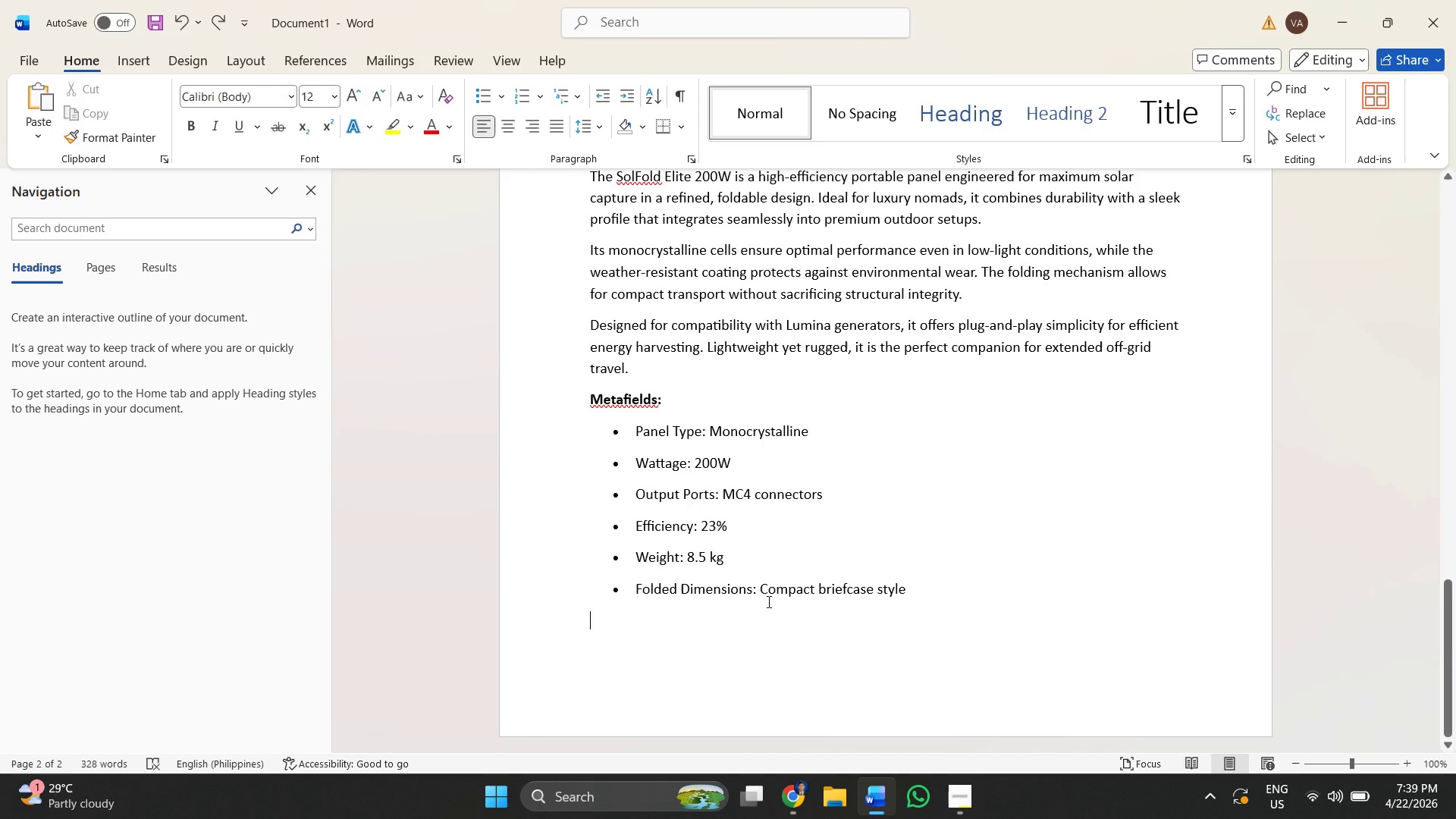 
key(Enter)
 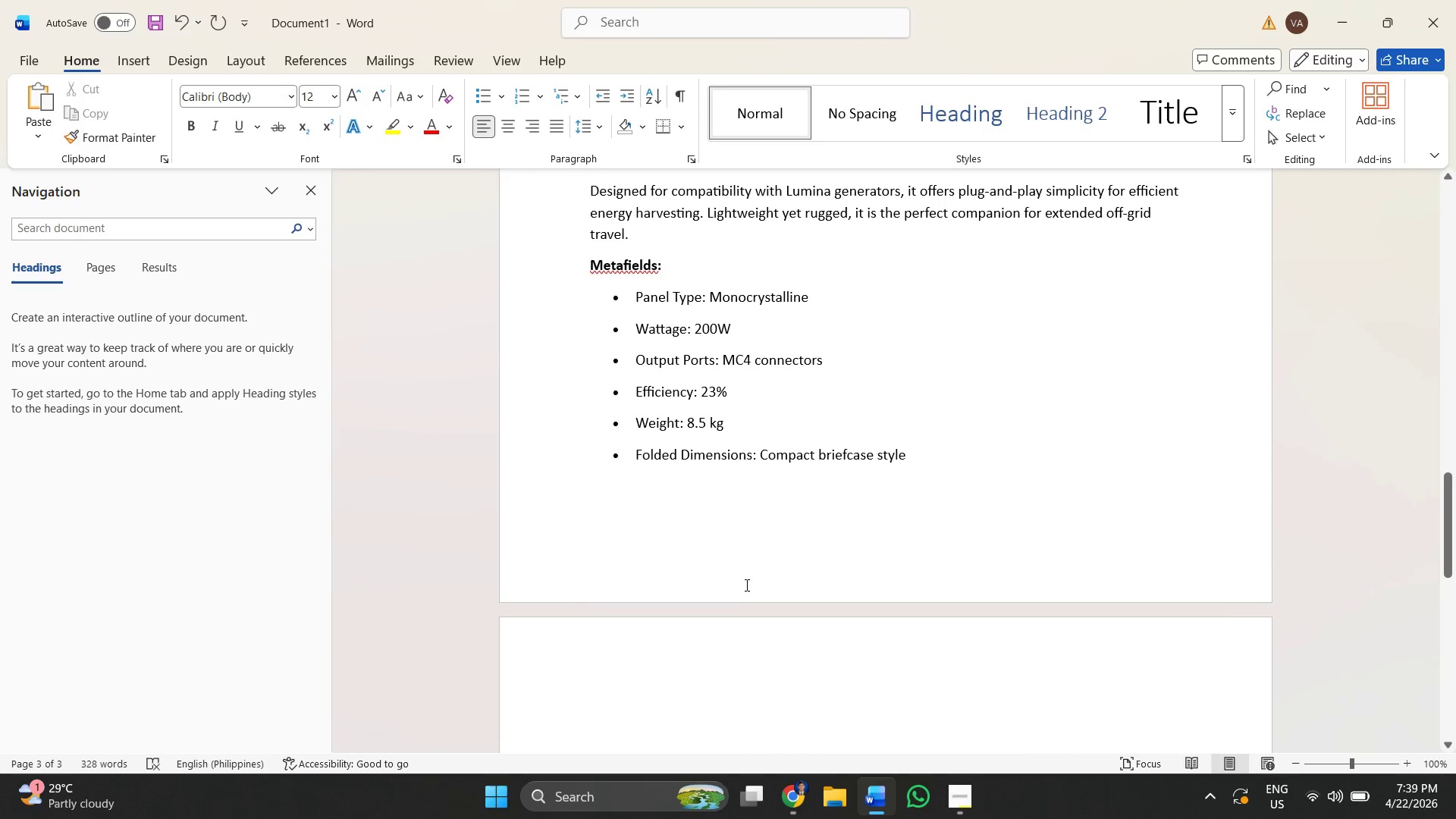 
key(Control+V)
 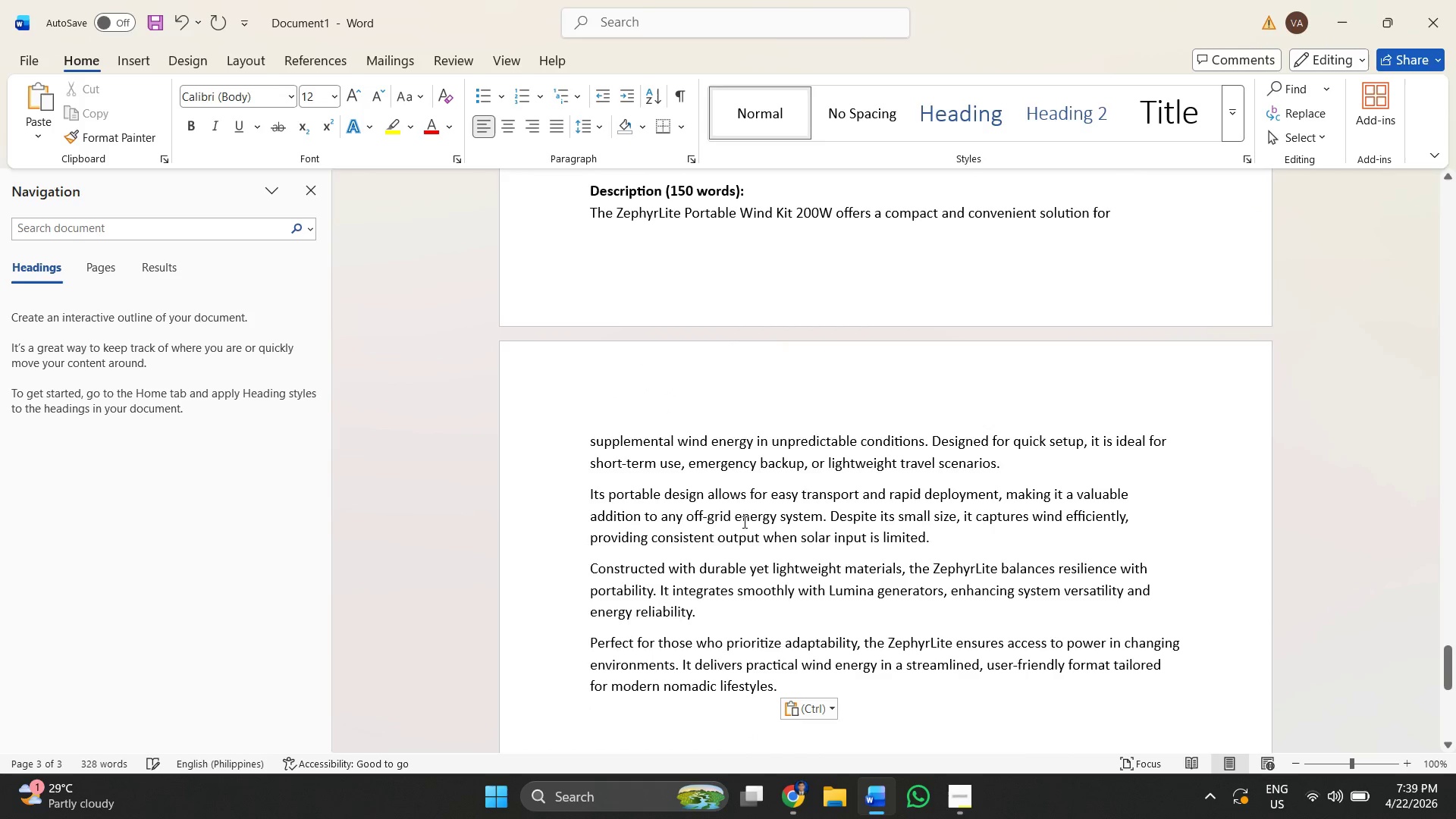 
scroll: coordinate [736, 515], scroll_direction: up, amount: 61.0
 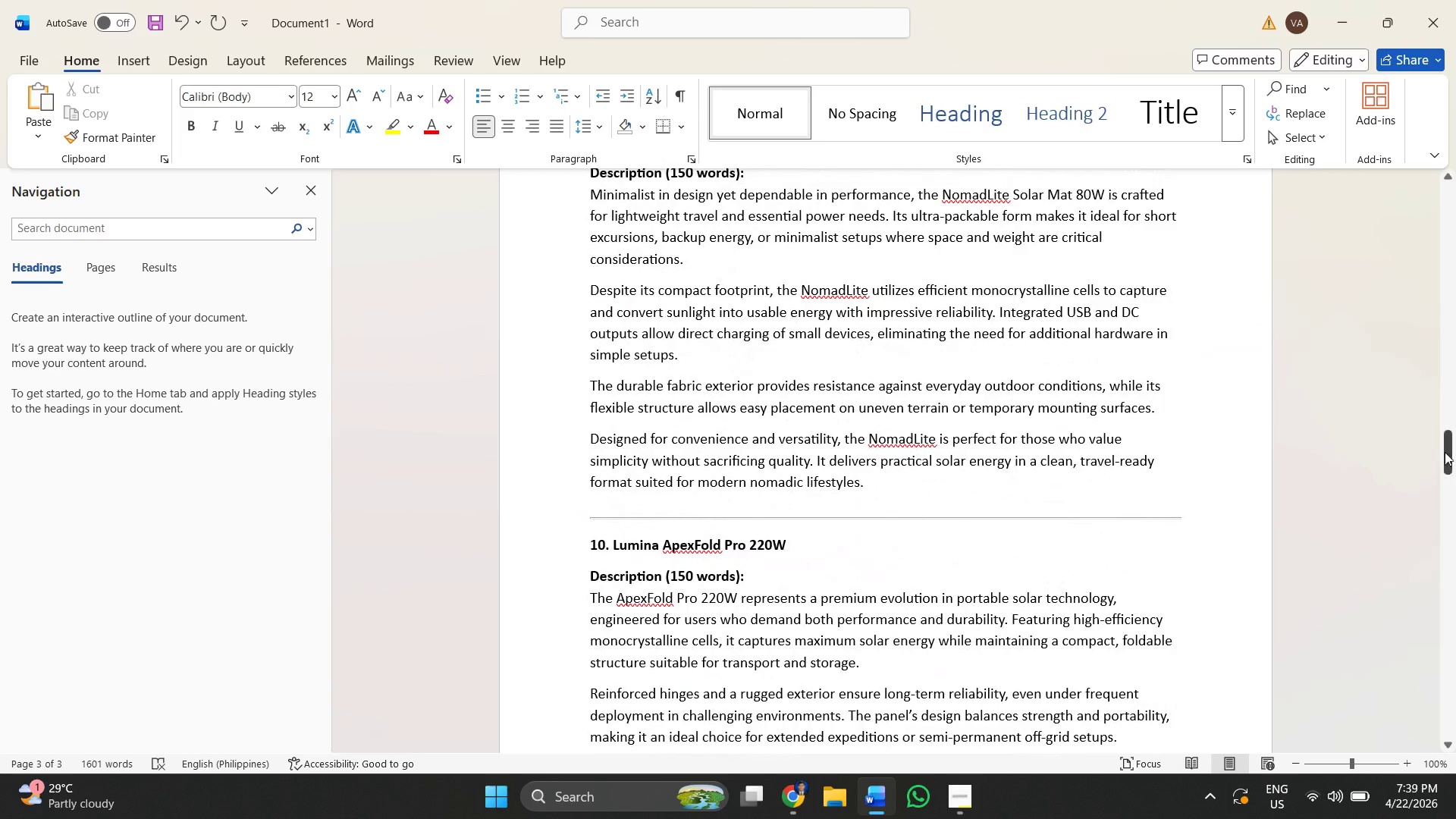 
left_click_drag(start_coordinate=[1451, 452], to_coordinate=[1452, 393])
 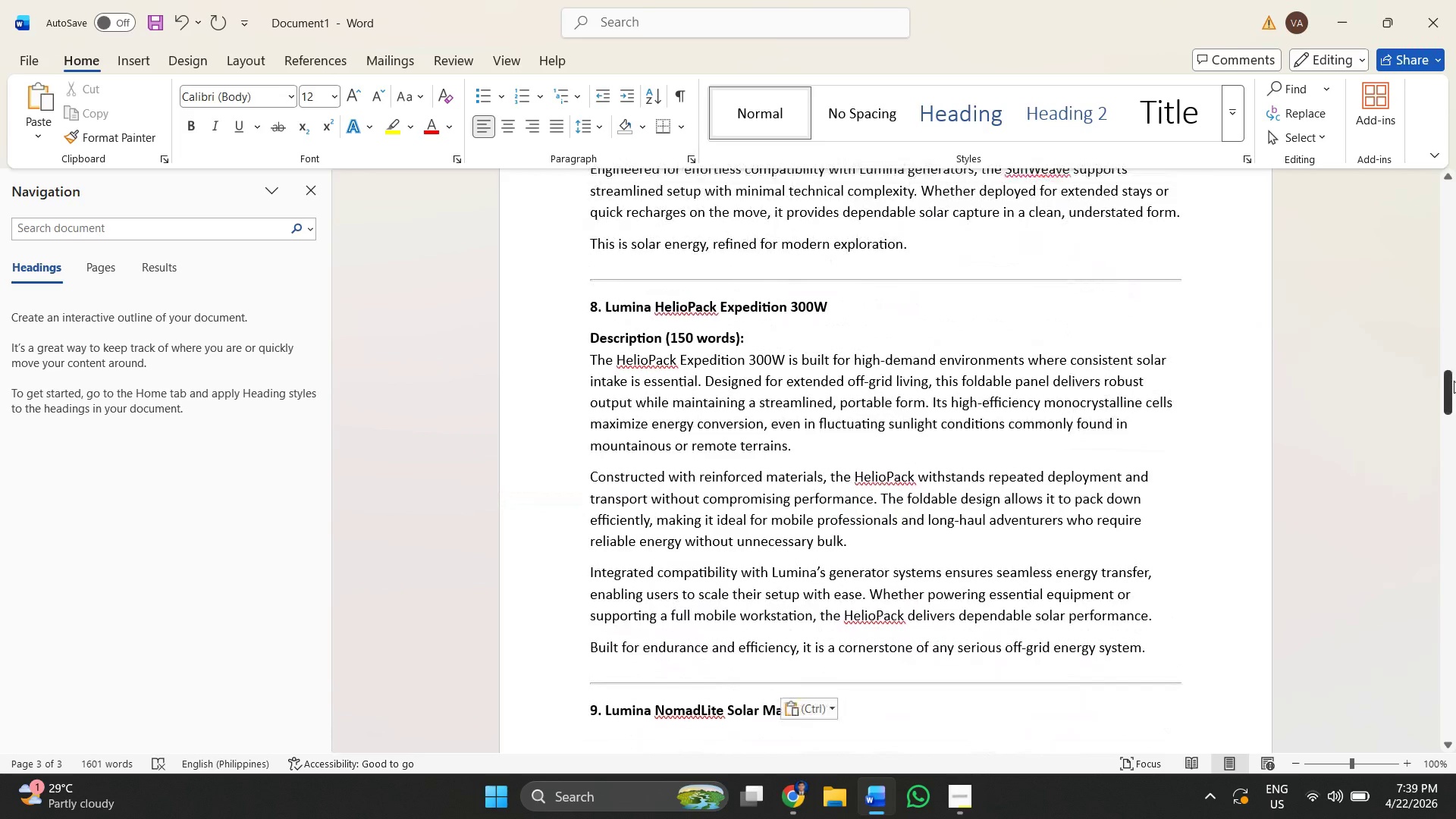 
left_click_drag(start_coordinate=[1454, 381], to_coordinate=[1454, 370])
 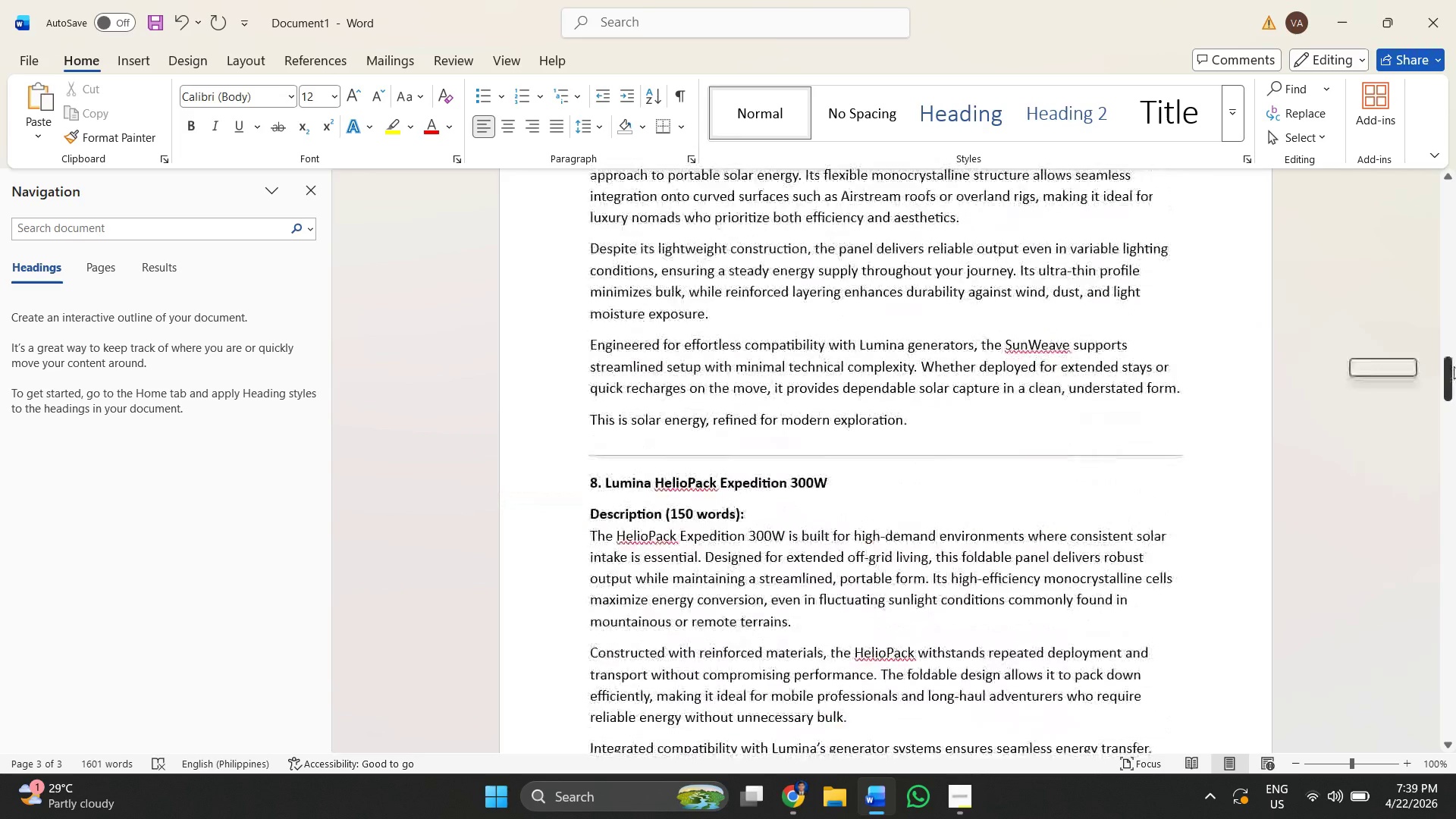 
left_click_drag(start_coordinate=[1454, 370], to_coordinate=[1454, 353])
 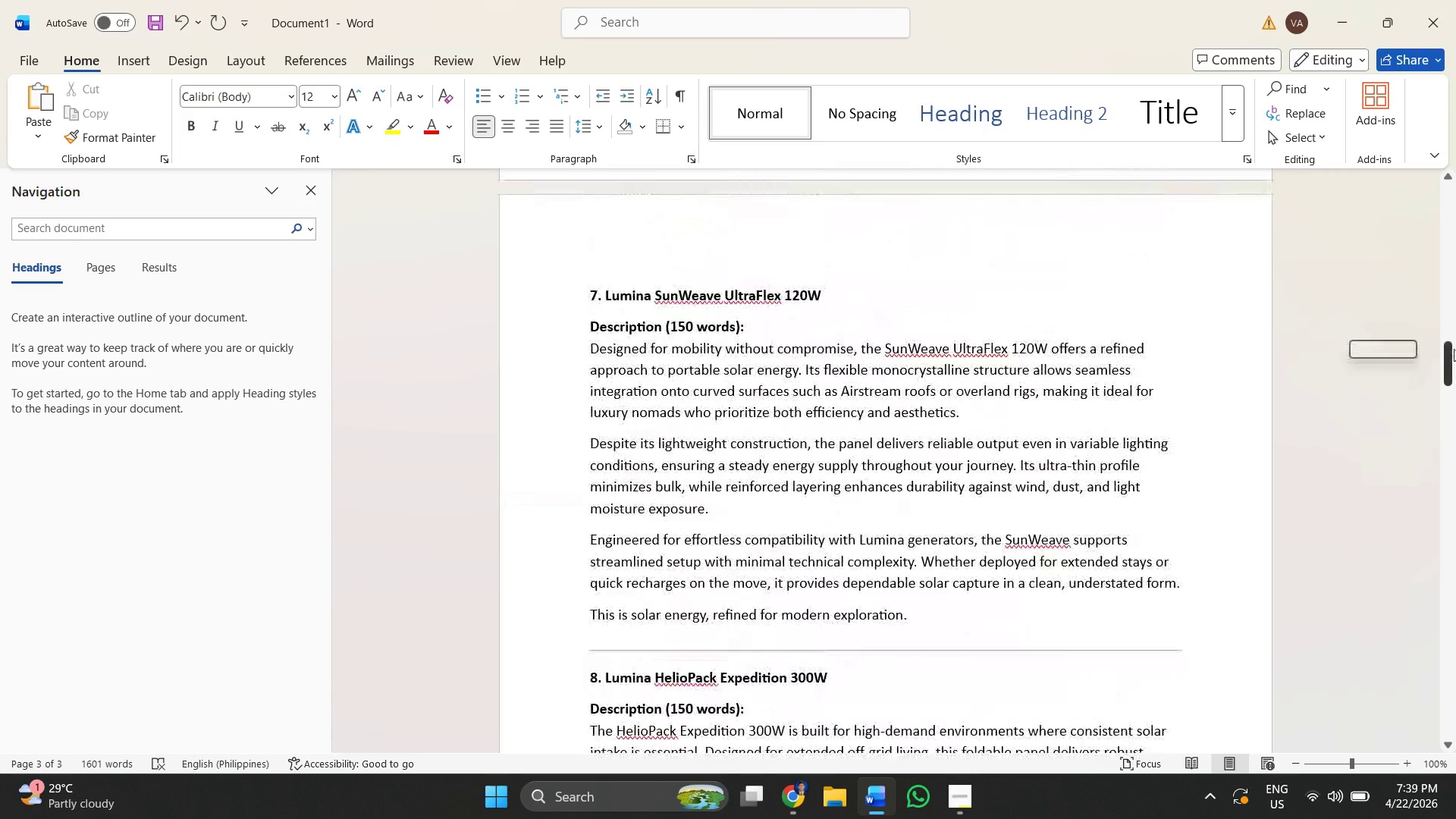 
triple_click([1454, 349])
 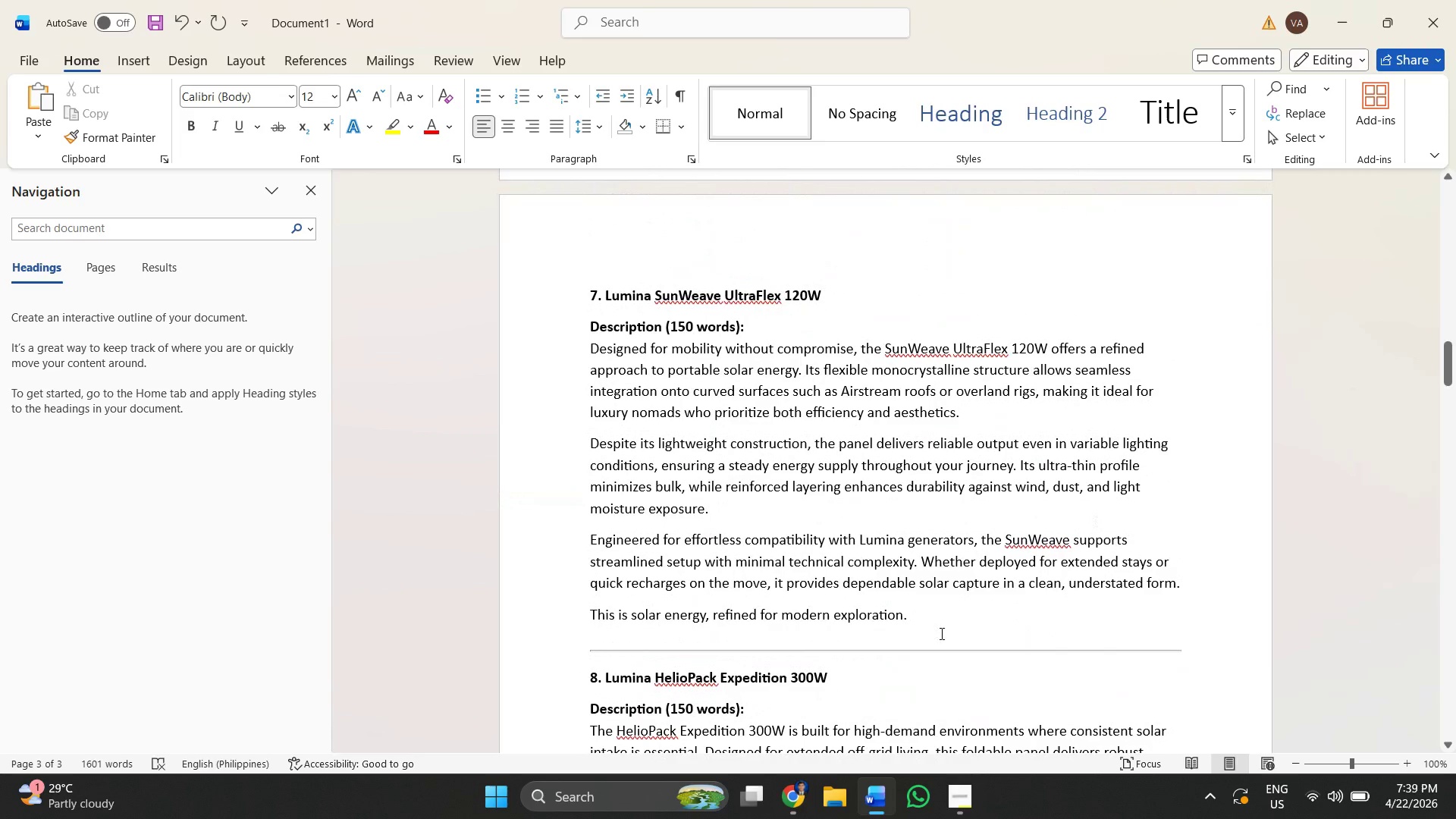 
left_click([939, 632])
 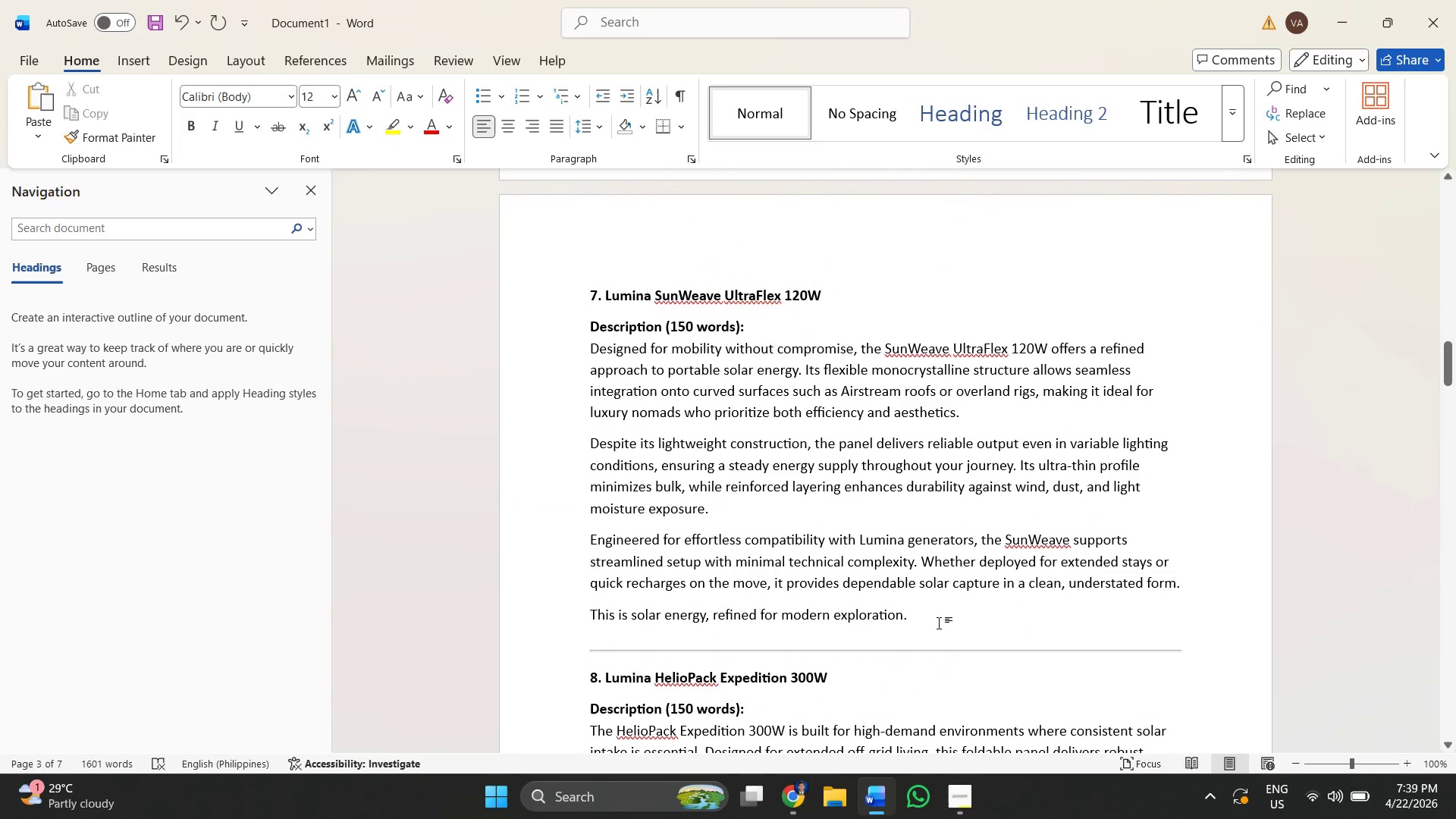 
key(Enter)
 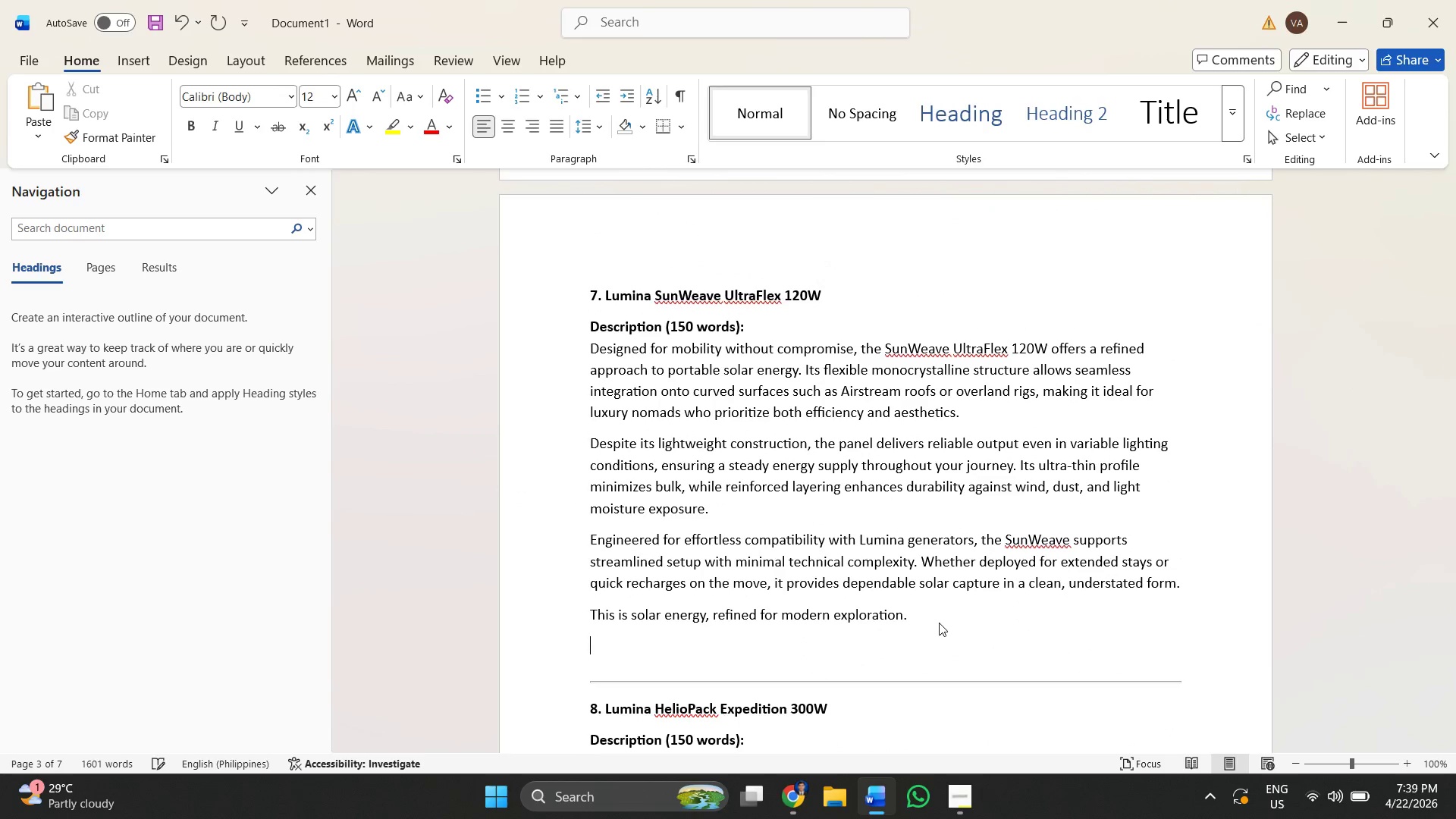 
key(Alt+AltLeft)
 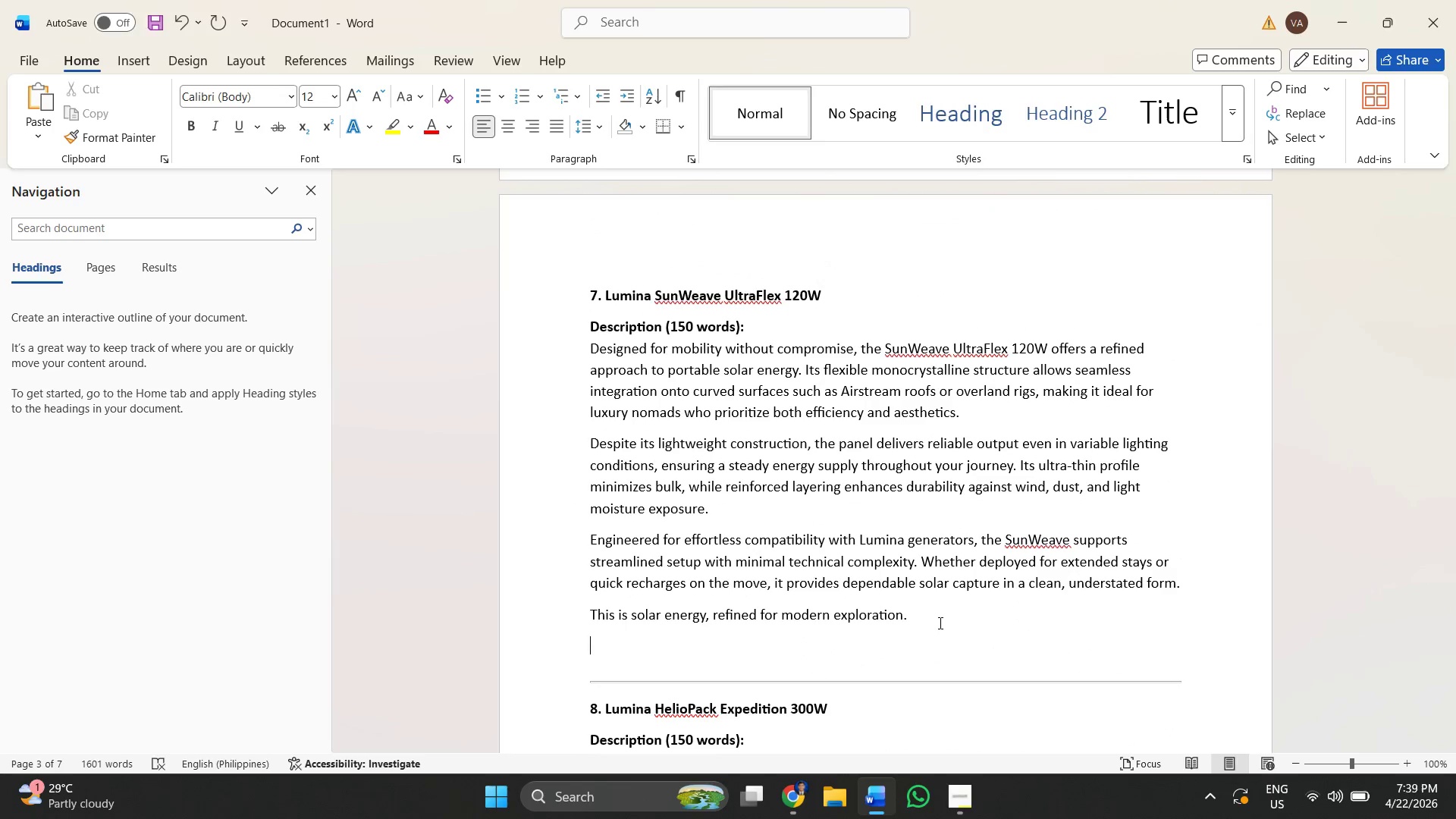 
key(Alt+Tab)
 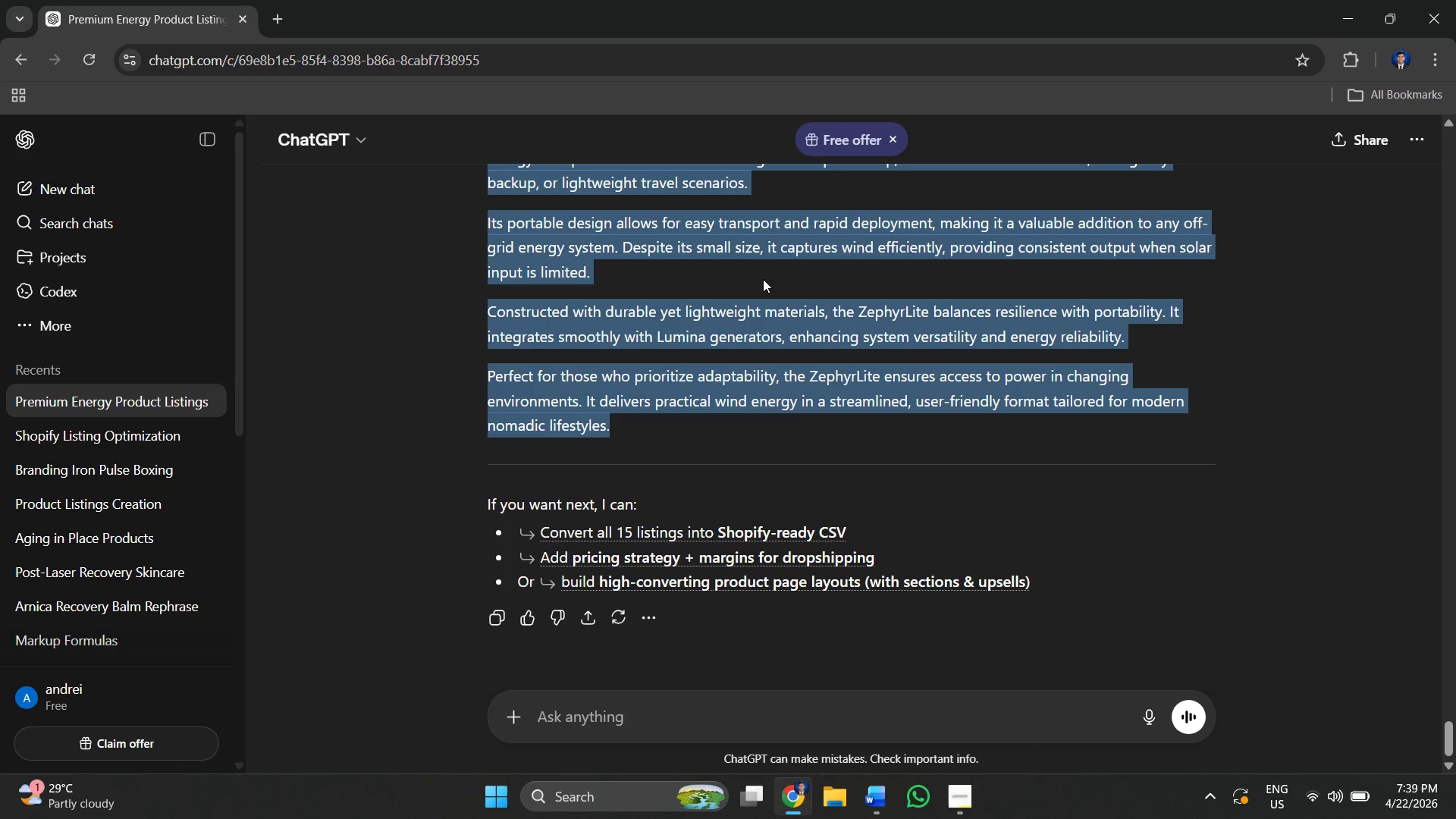 
scroll: coordinate [753, 372], scroll_direction: up, amount: 43.0
 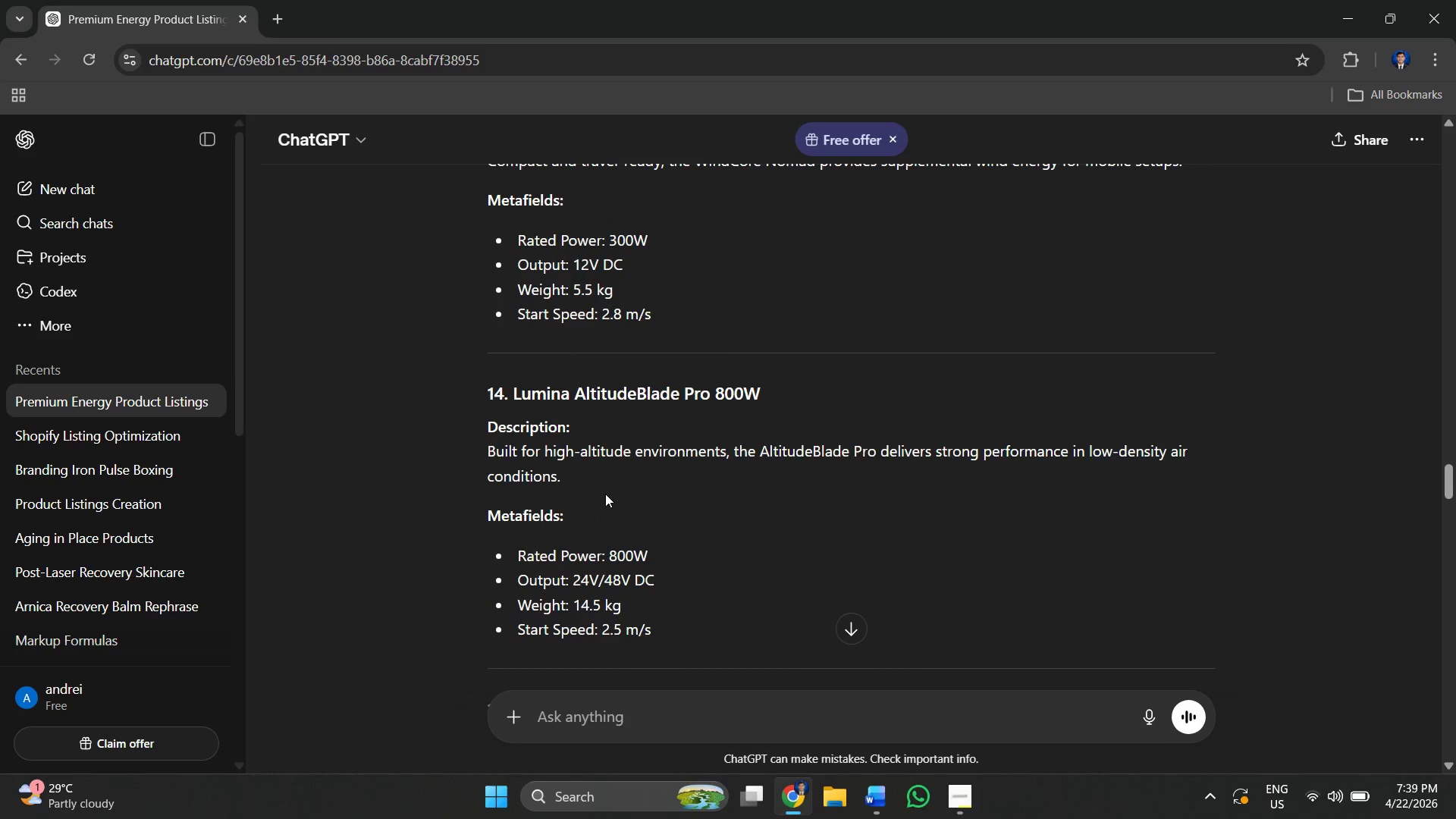 
left_click([603, 500])
 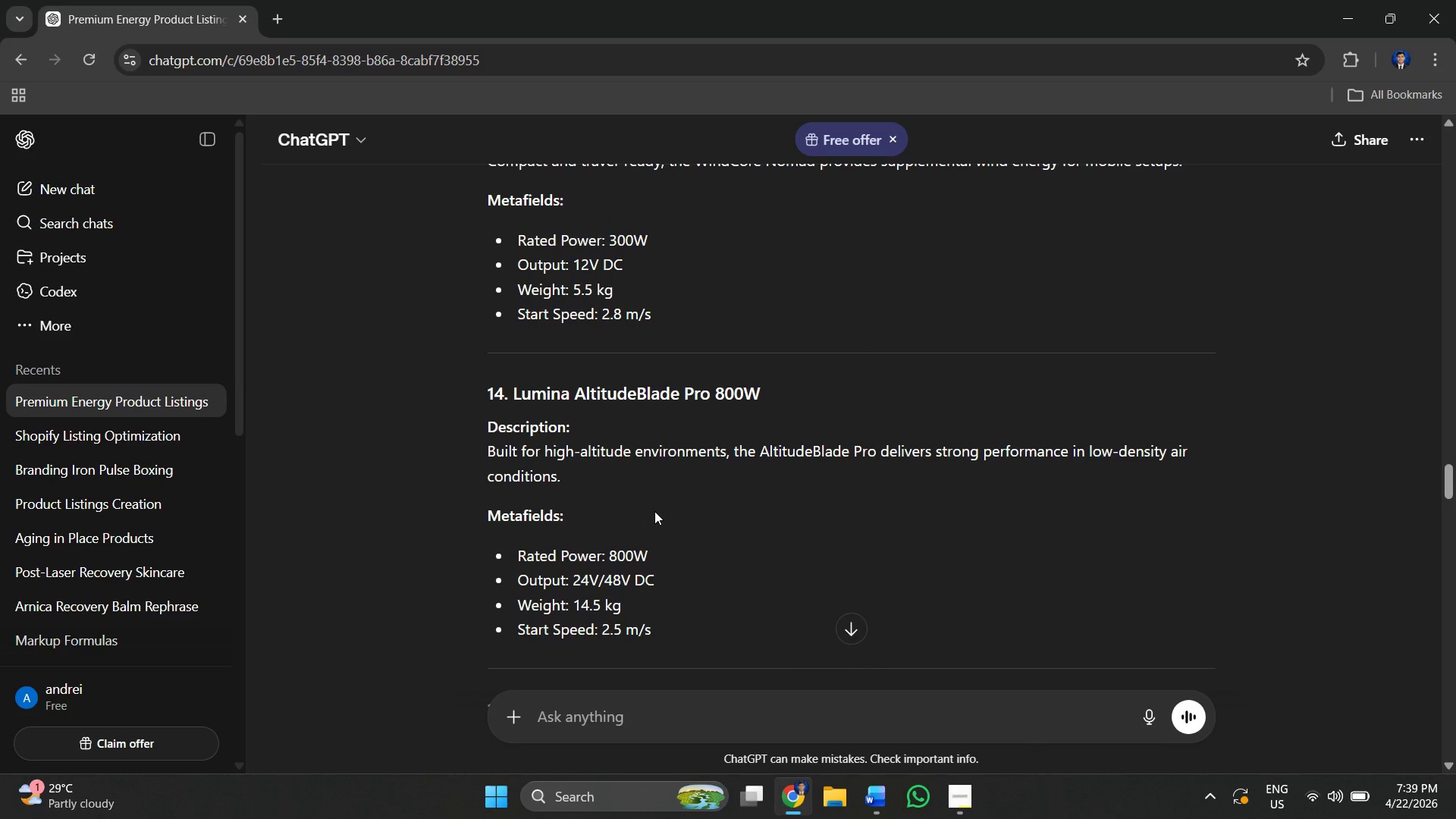 
scroll: coordinate [651, 513], scroll_direction: up, amount: 5.0
 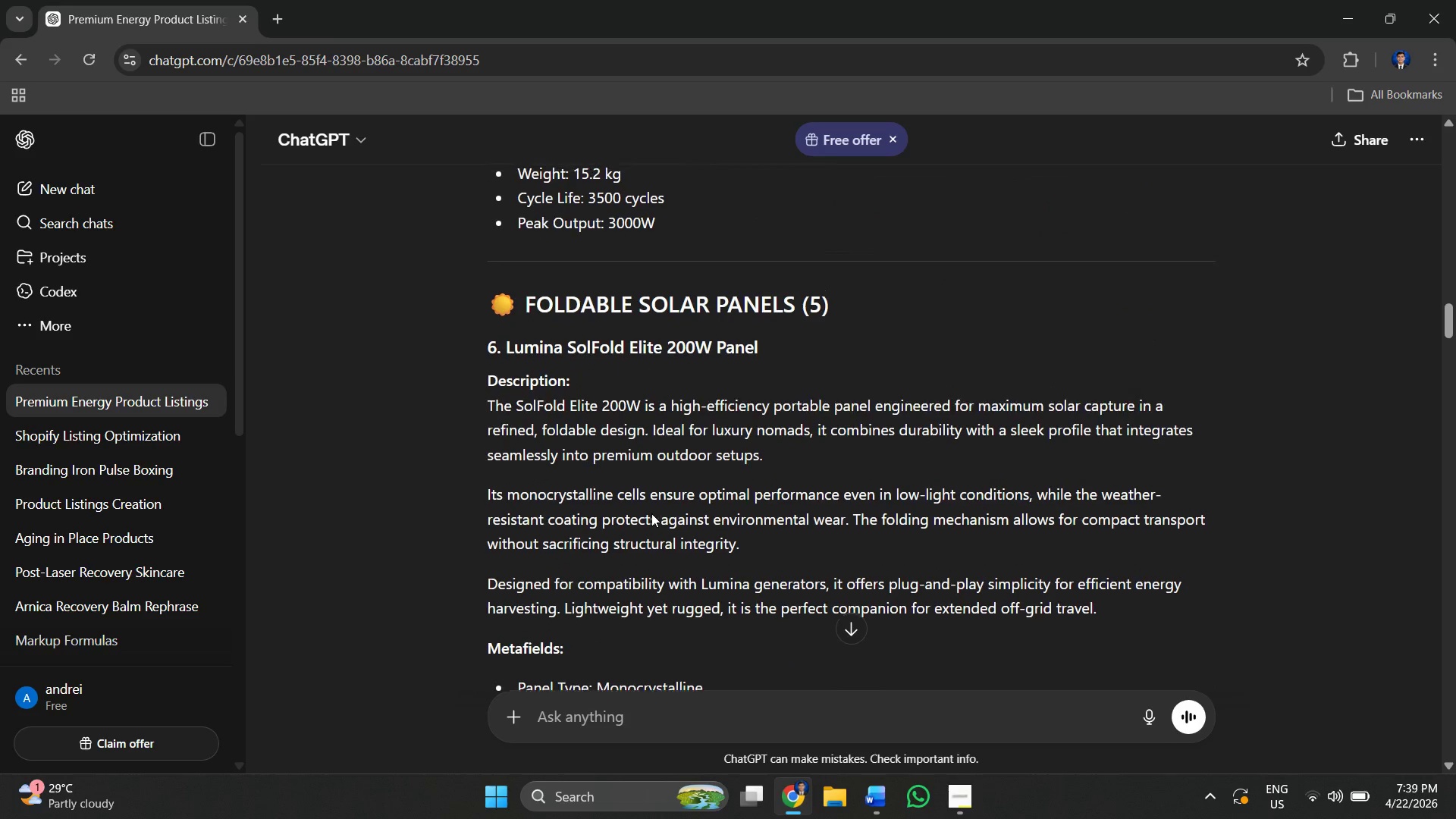 
scroll: coordinate [595, 521], scroll_direction: down, amount: 3.0
 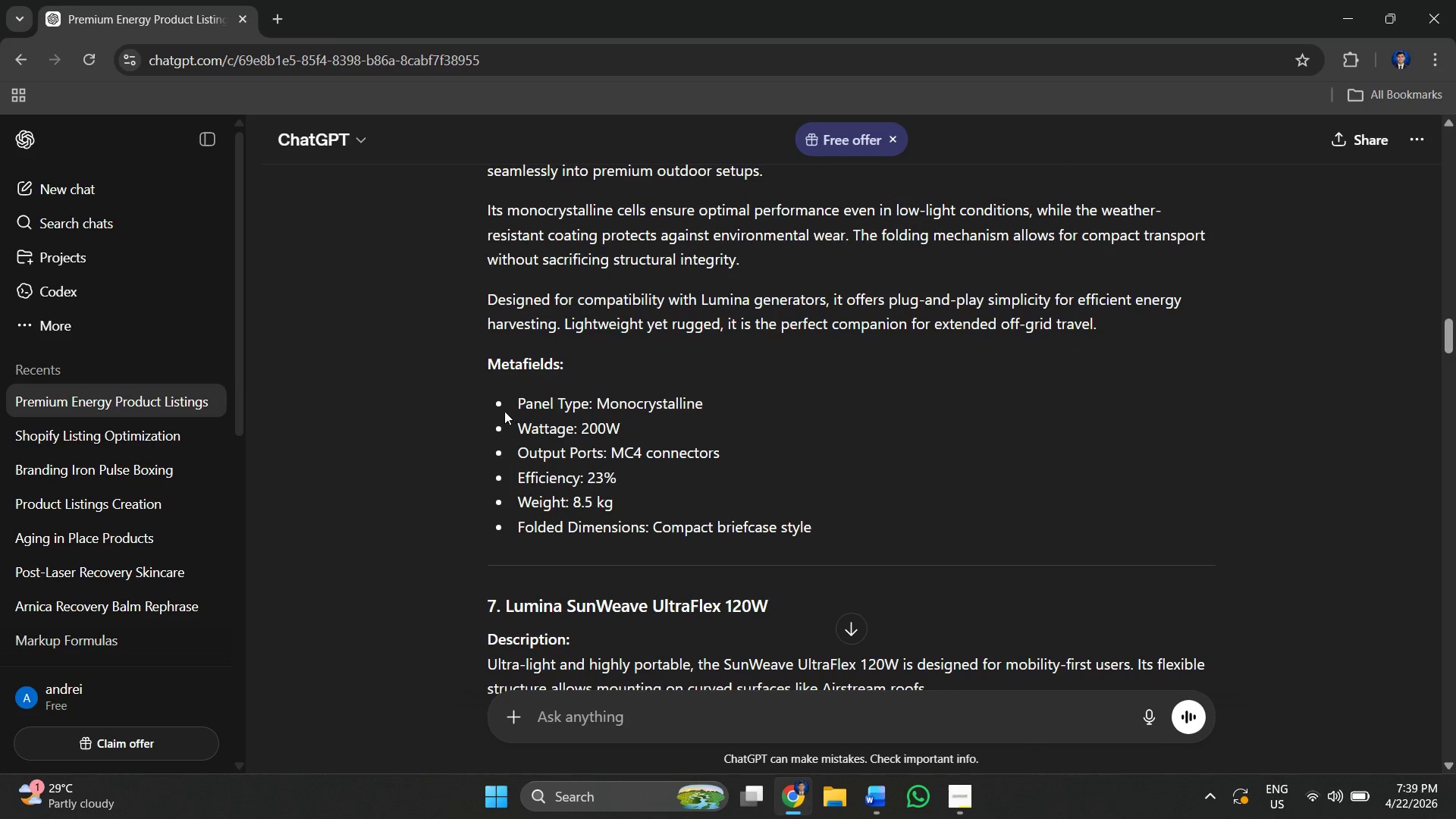 
key(Alt+AltLeft)
 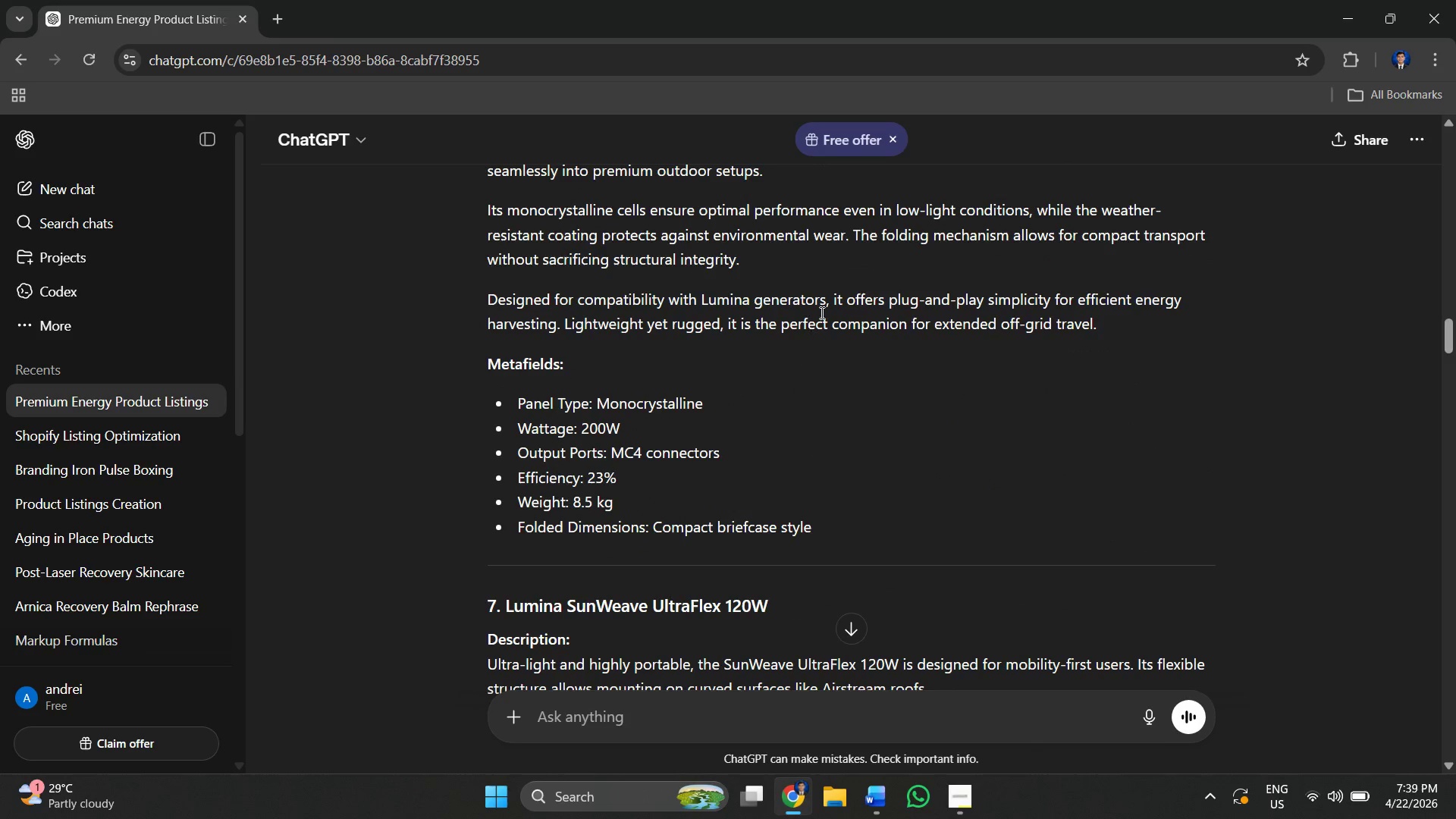 
key(Alt+Tab)
 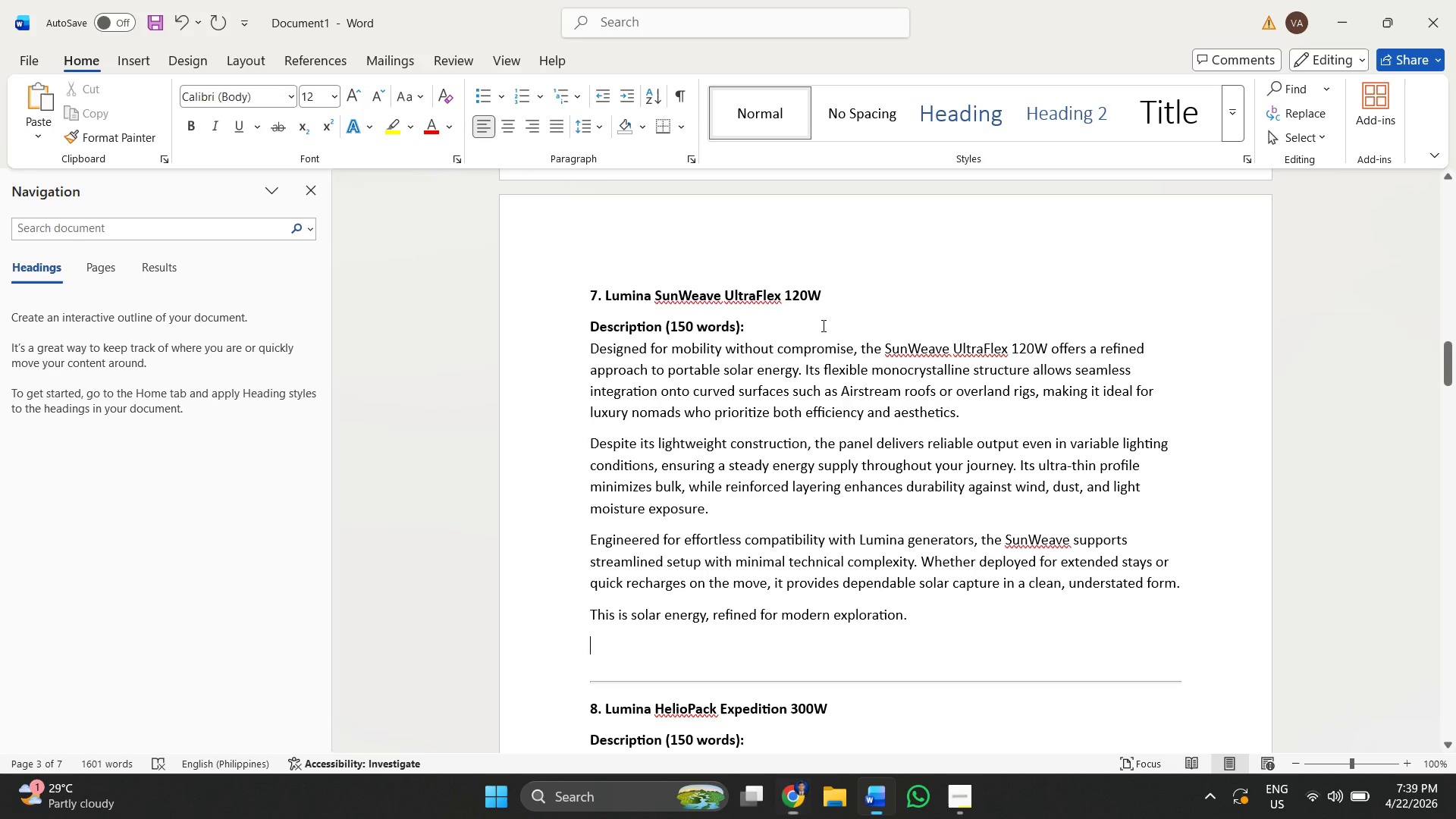 
key(Alt+AltLeft)
 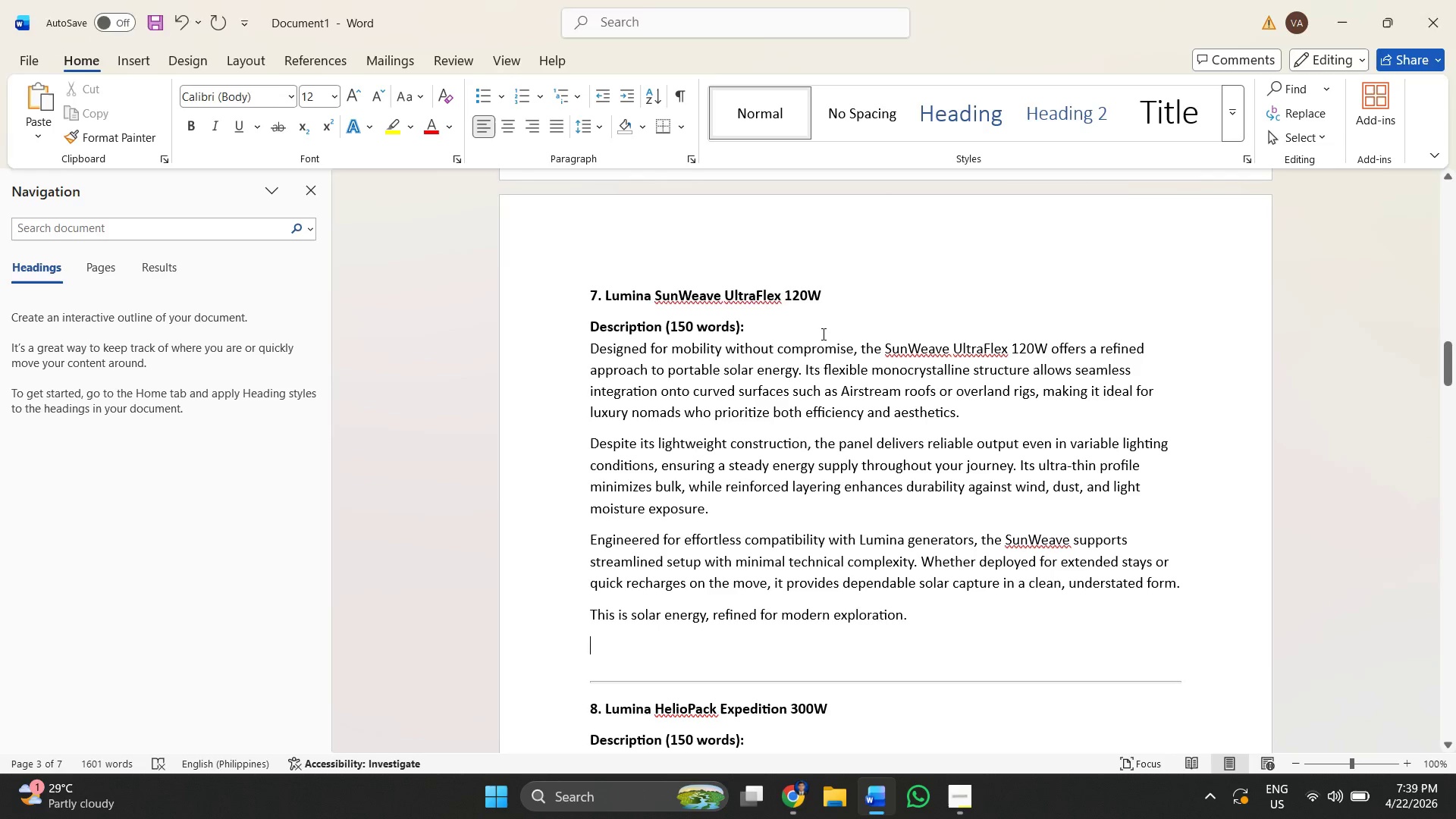 
key(Alt+Tab)
 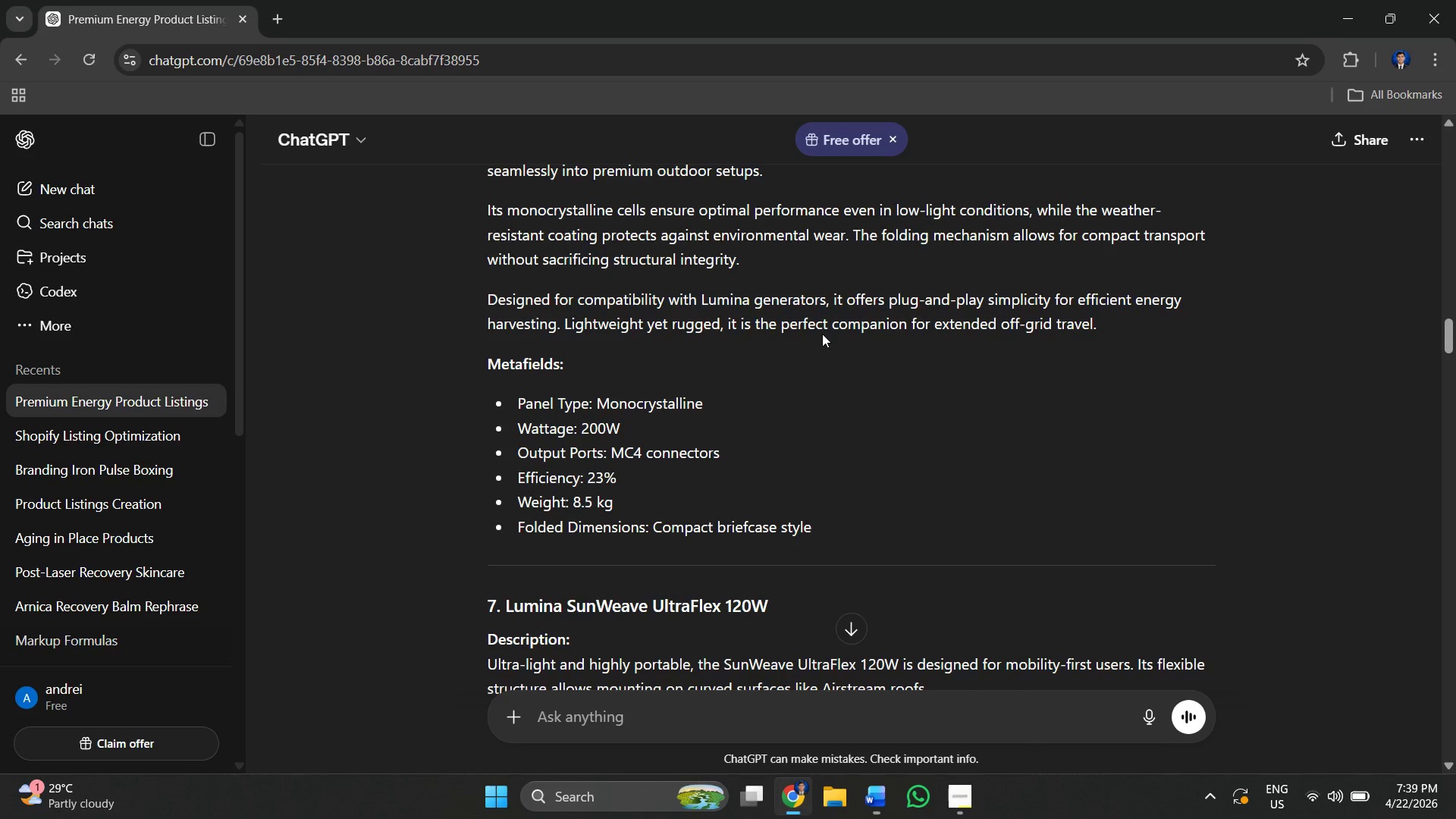 
key(Alt+Tab)
 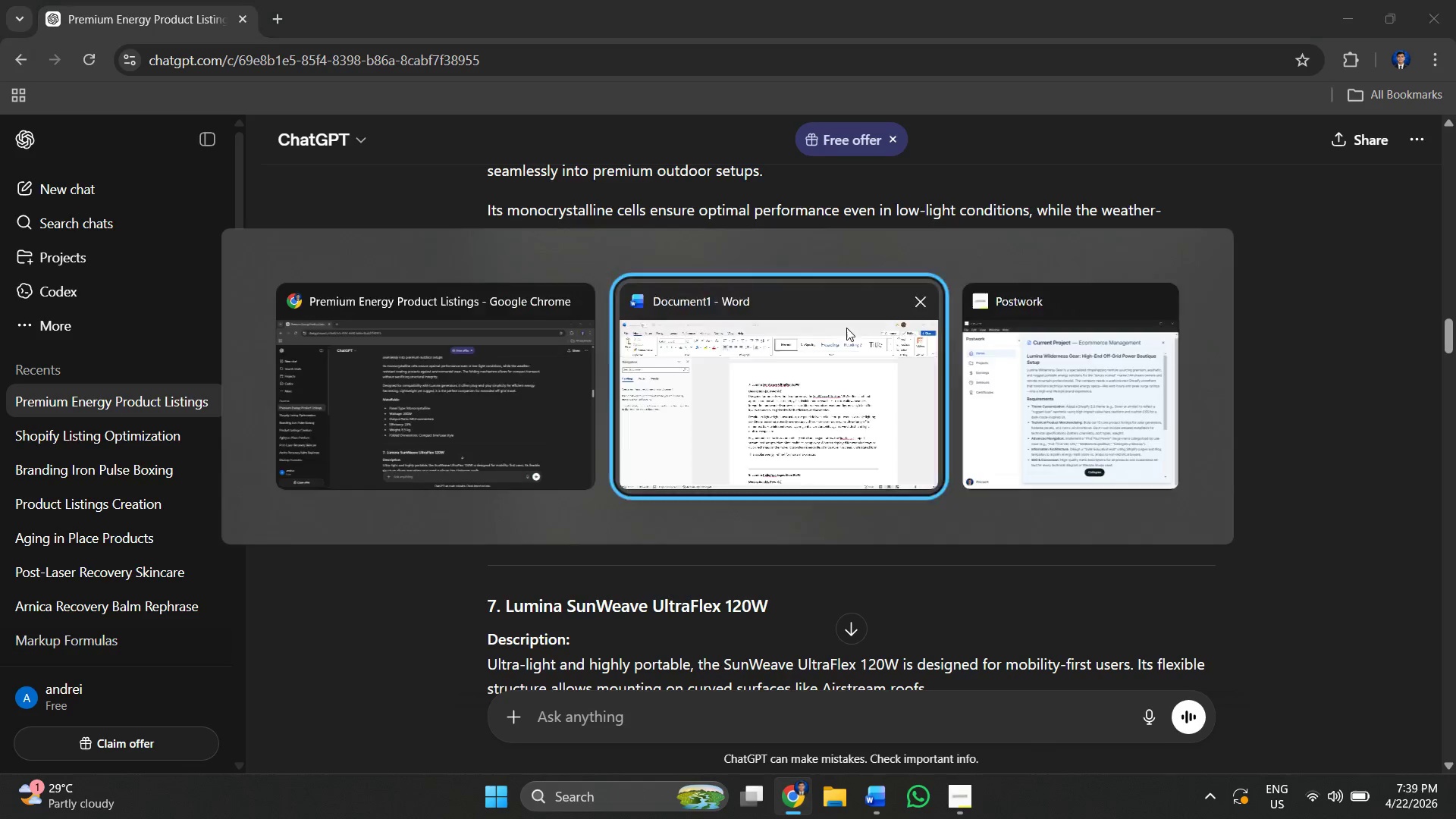 
key(Alt+Tab)